 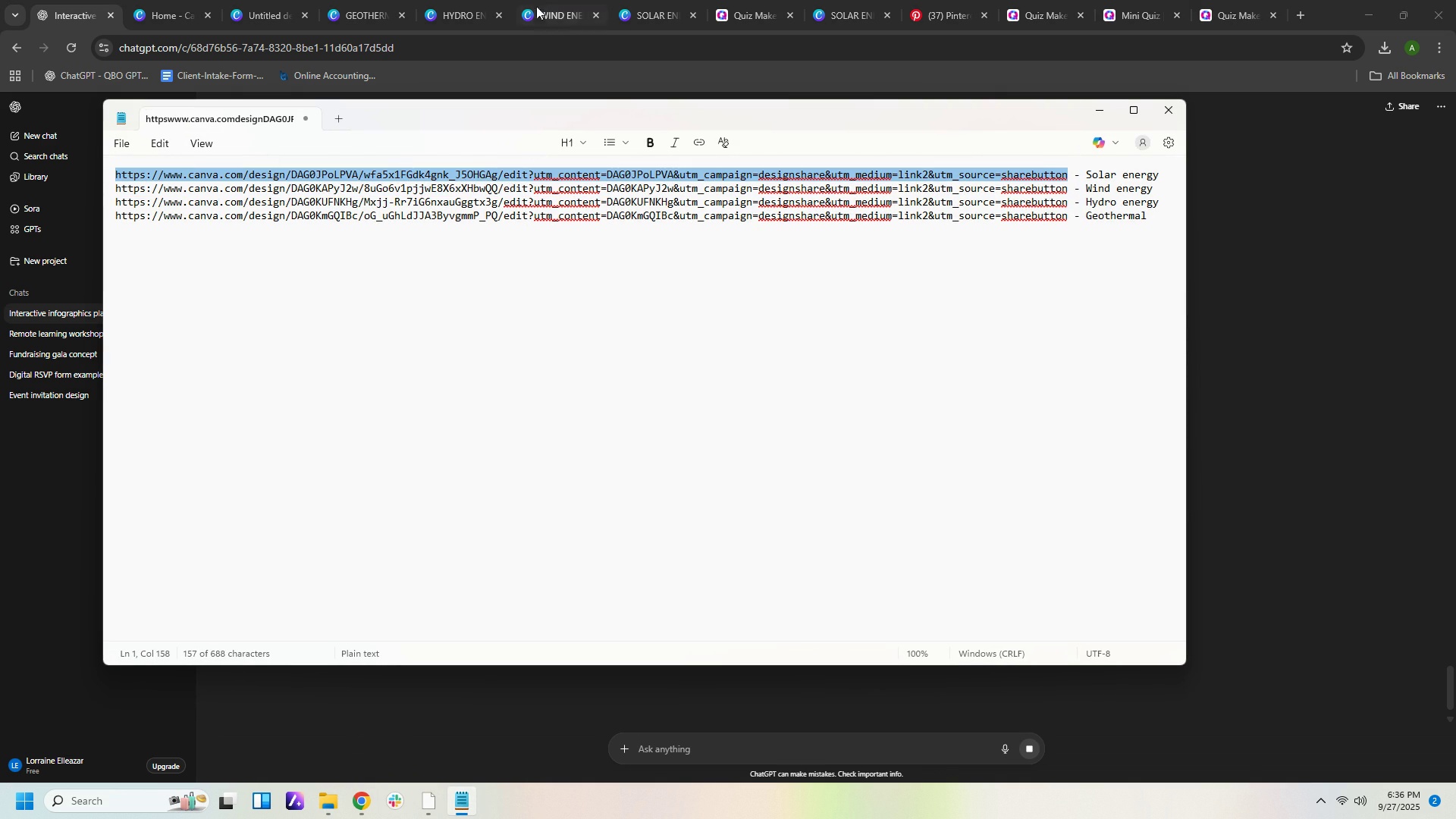 
left_click([673, 15])
 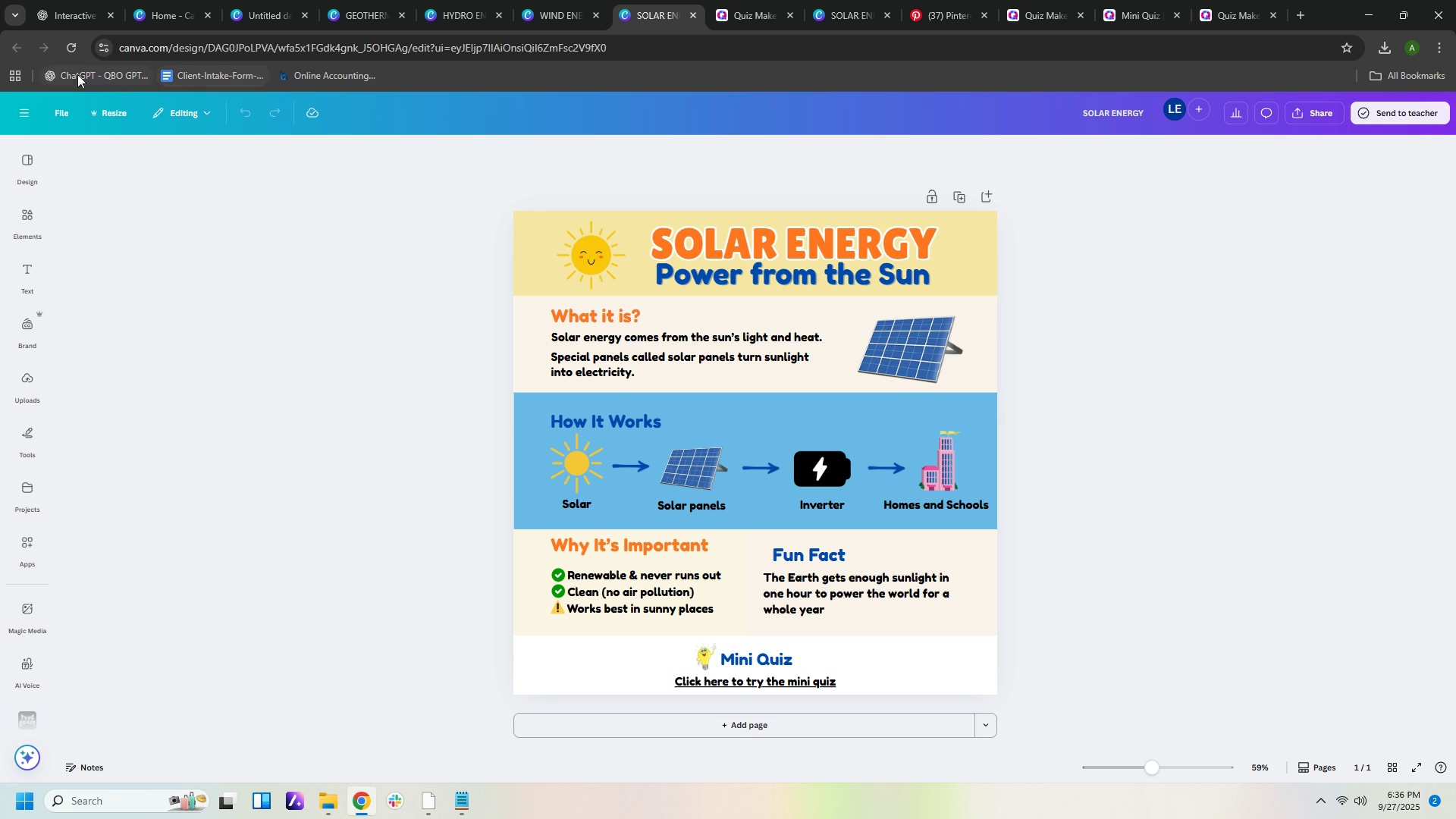 
left_click([209, 48])
 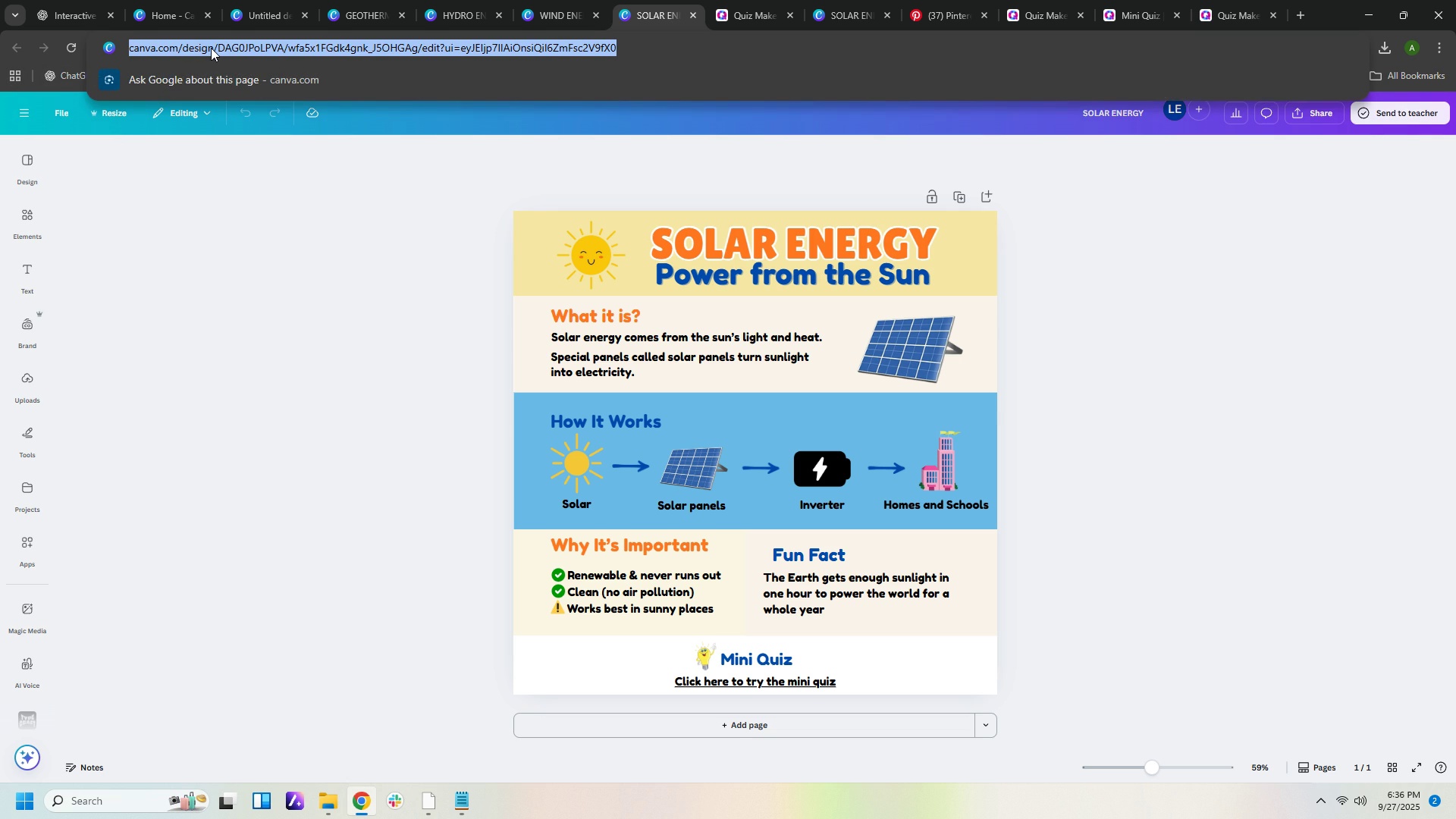 
type(home)
 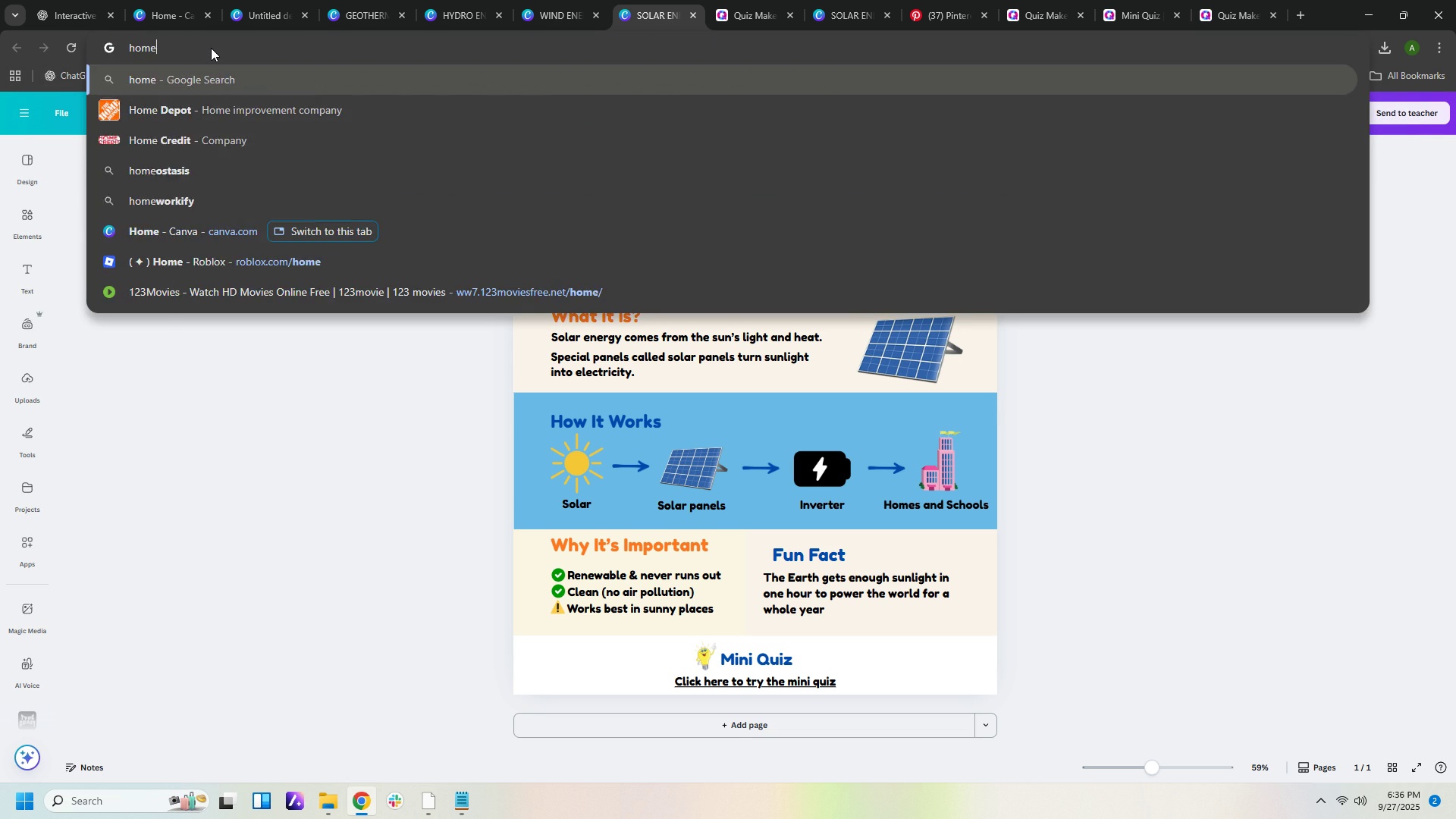 
key(Enter)
 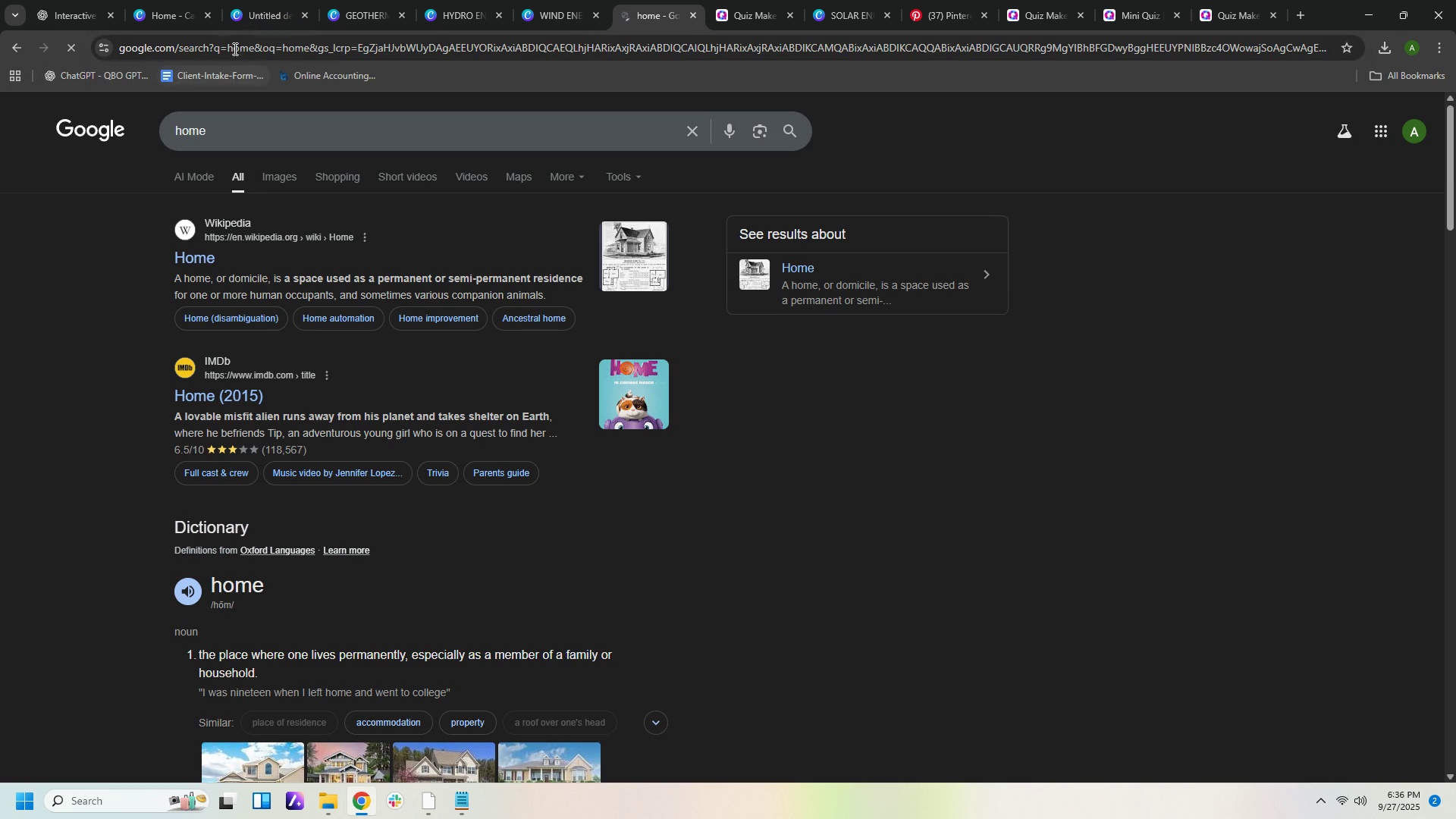 
left_click([236, 39])